 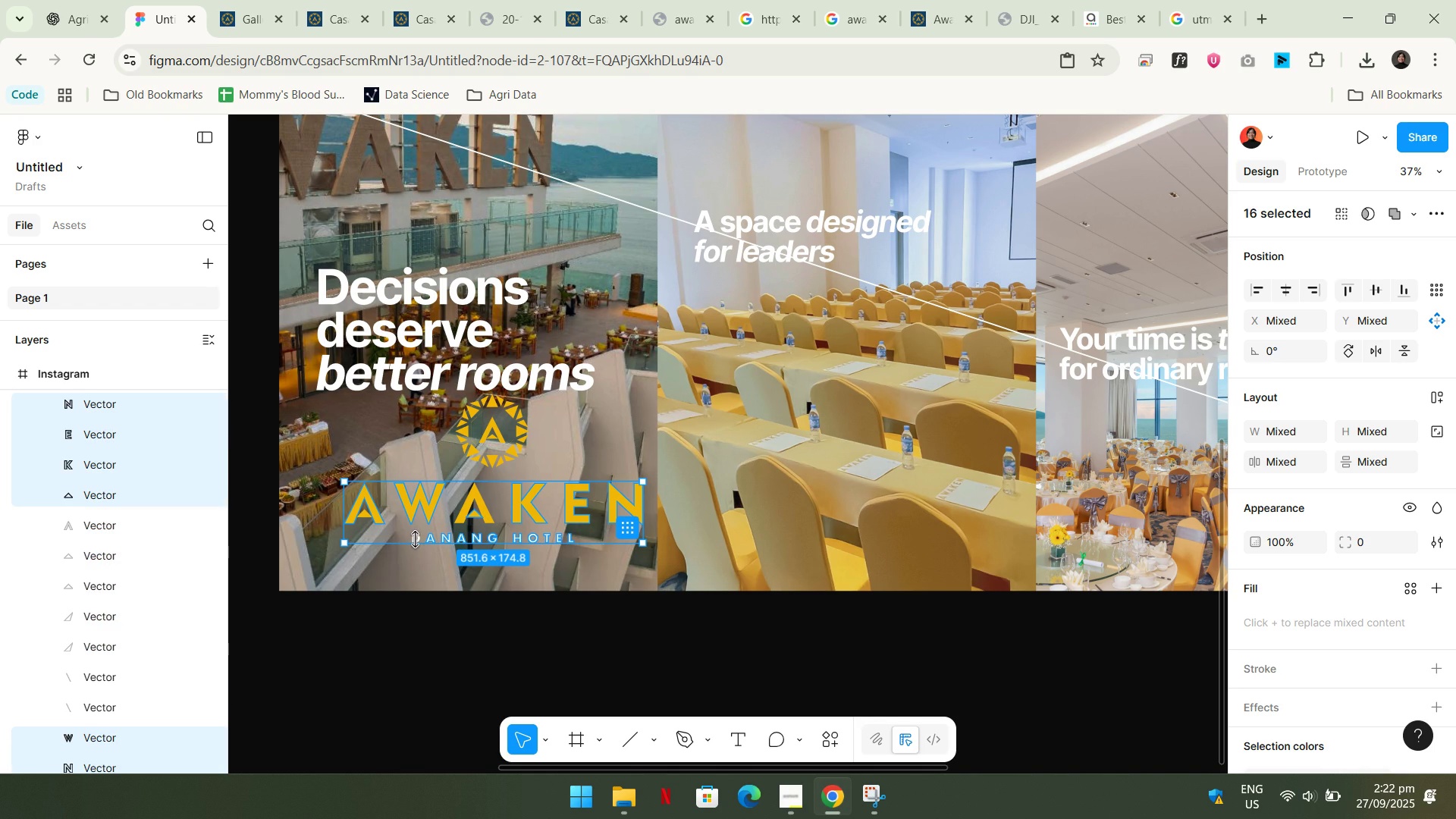 
left_click([416, 537])
 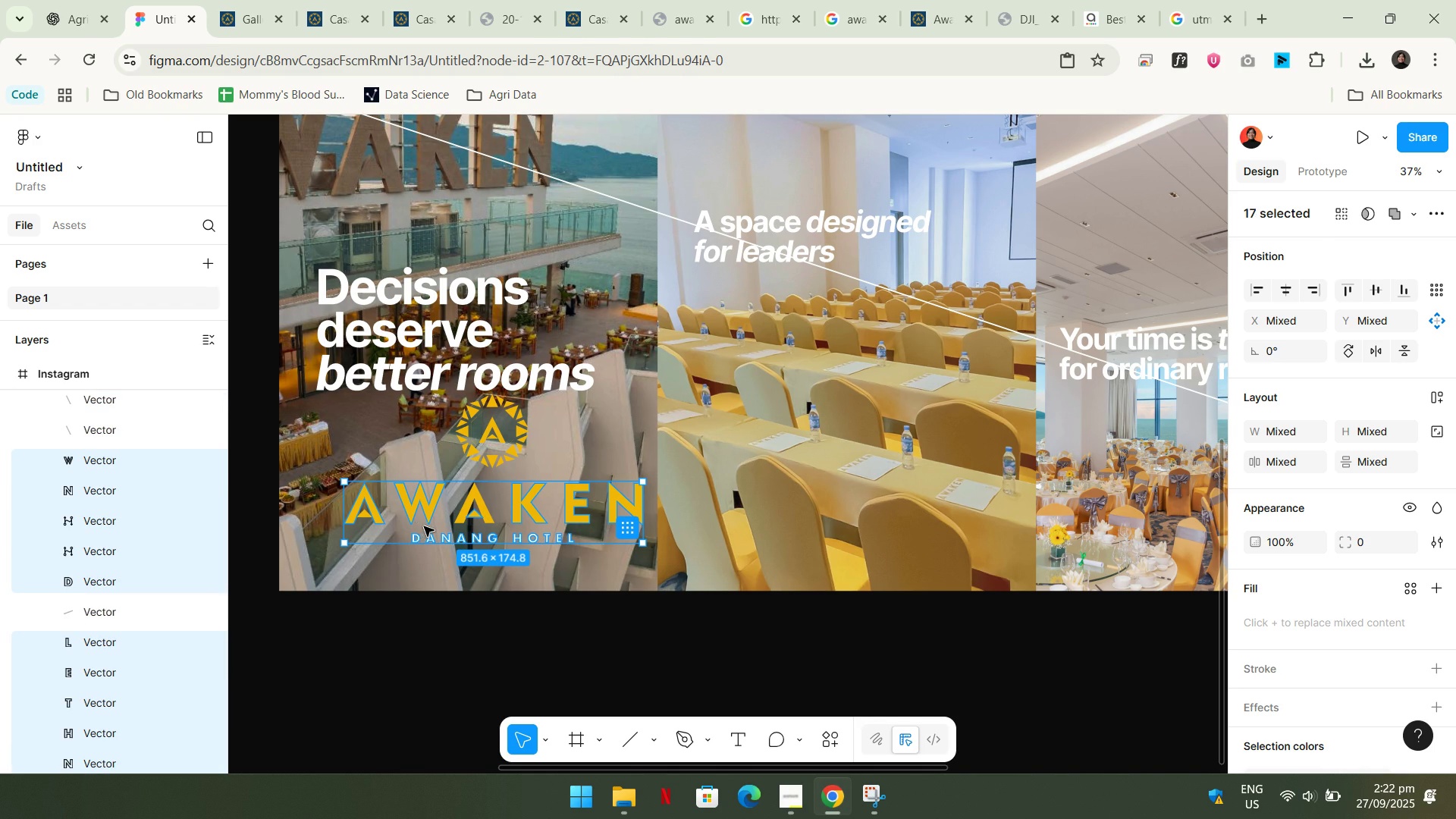 
key(Backspace)
 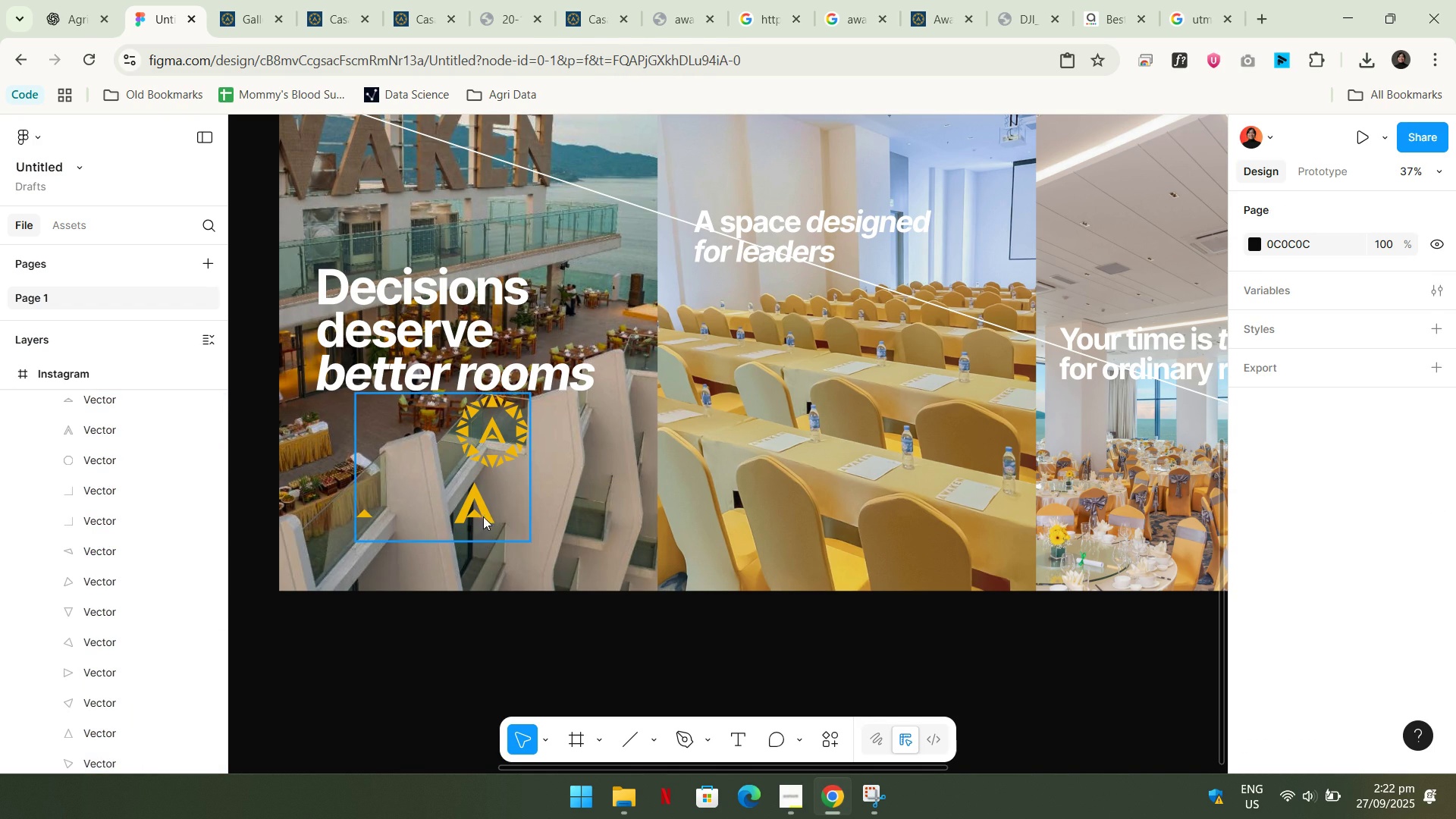 
double_click([483, 516])
 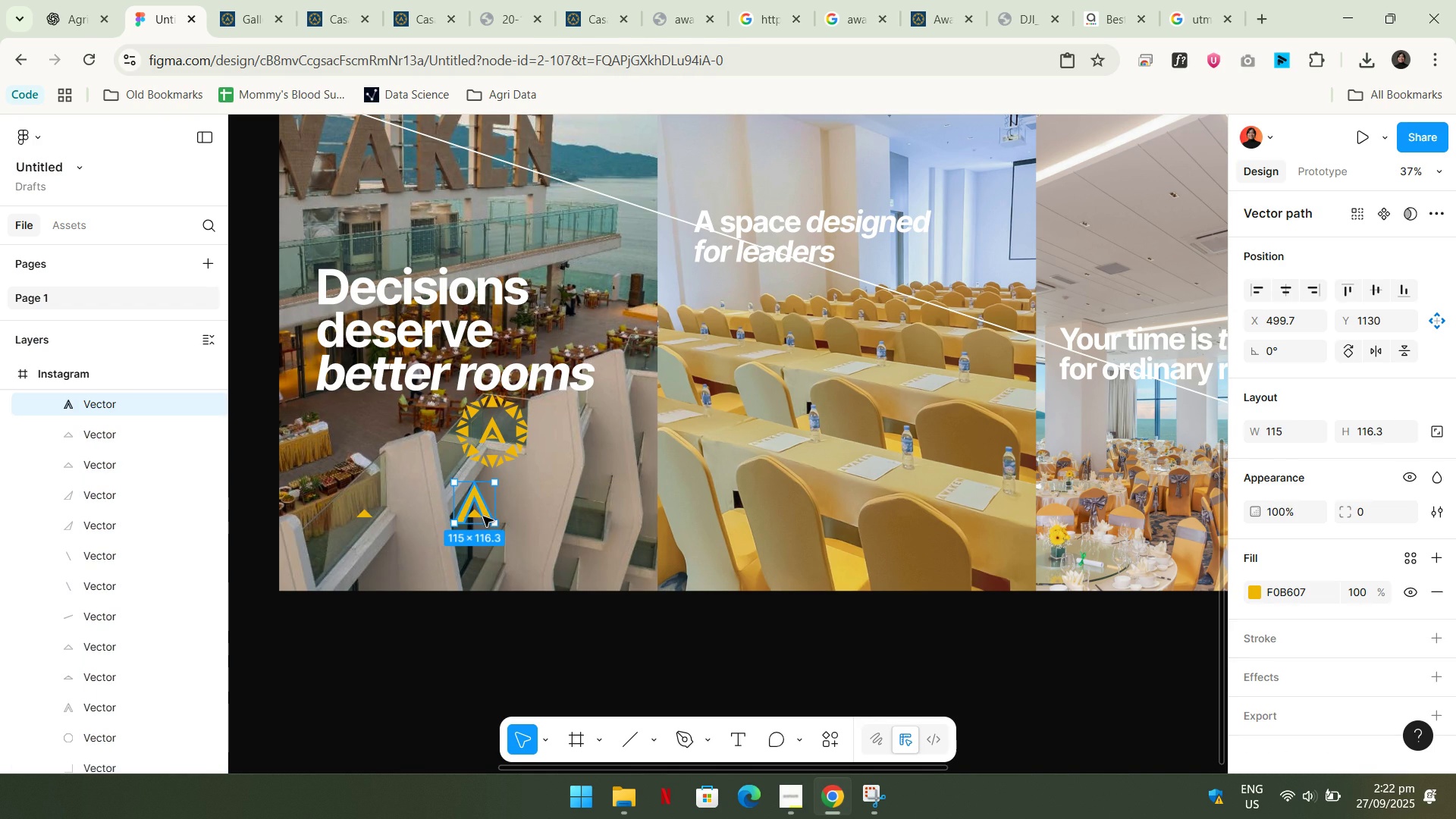 
triple_click([483, 516])
 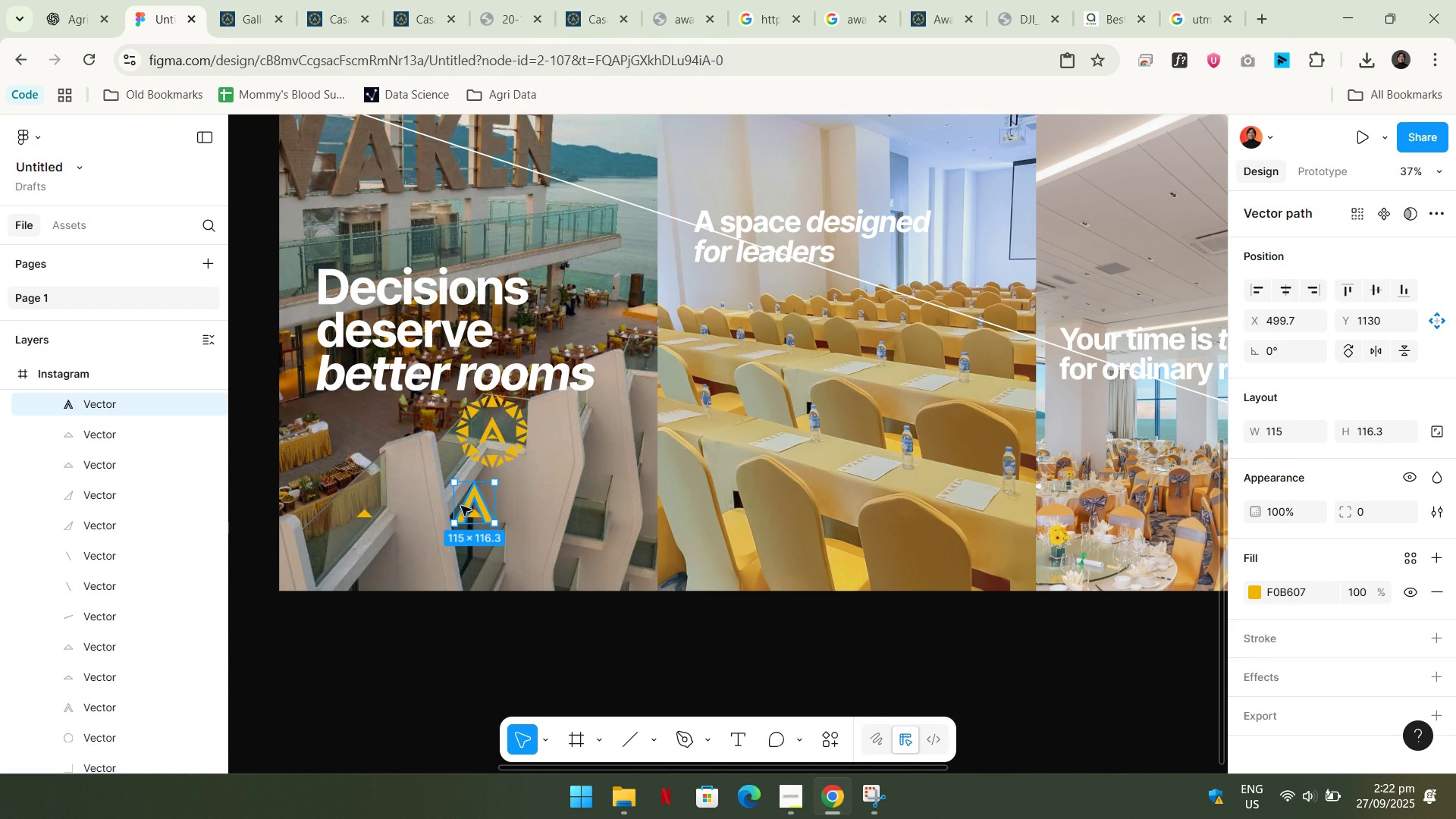 
key(Backspace)
 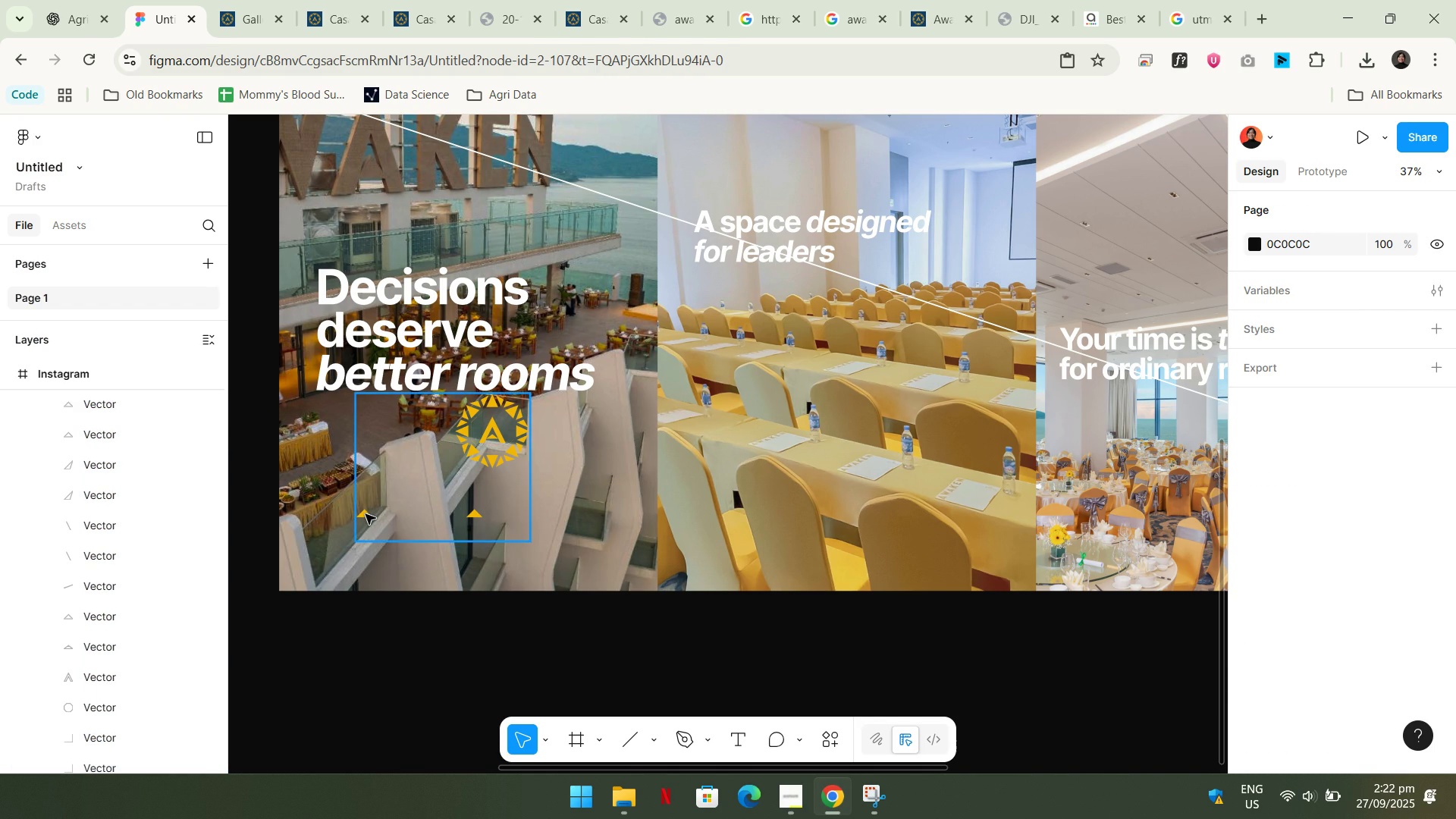 
double_click([366, 514])
 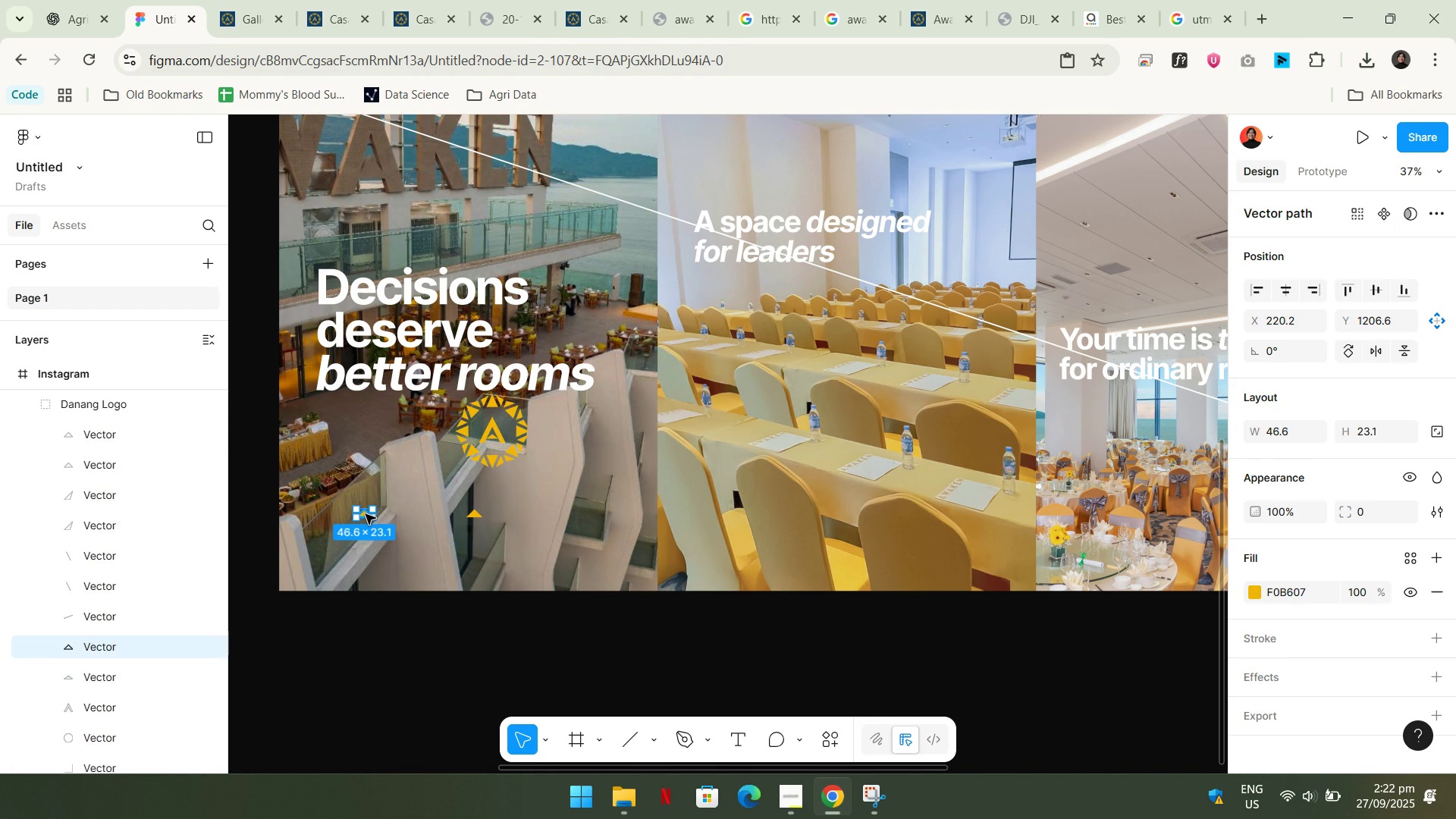 
triple_click([366, 514])
 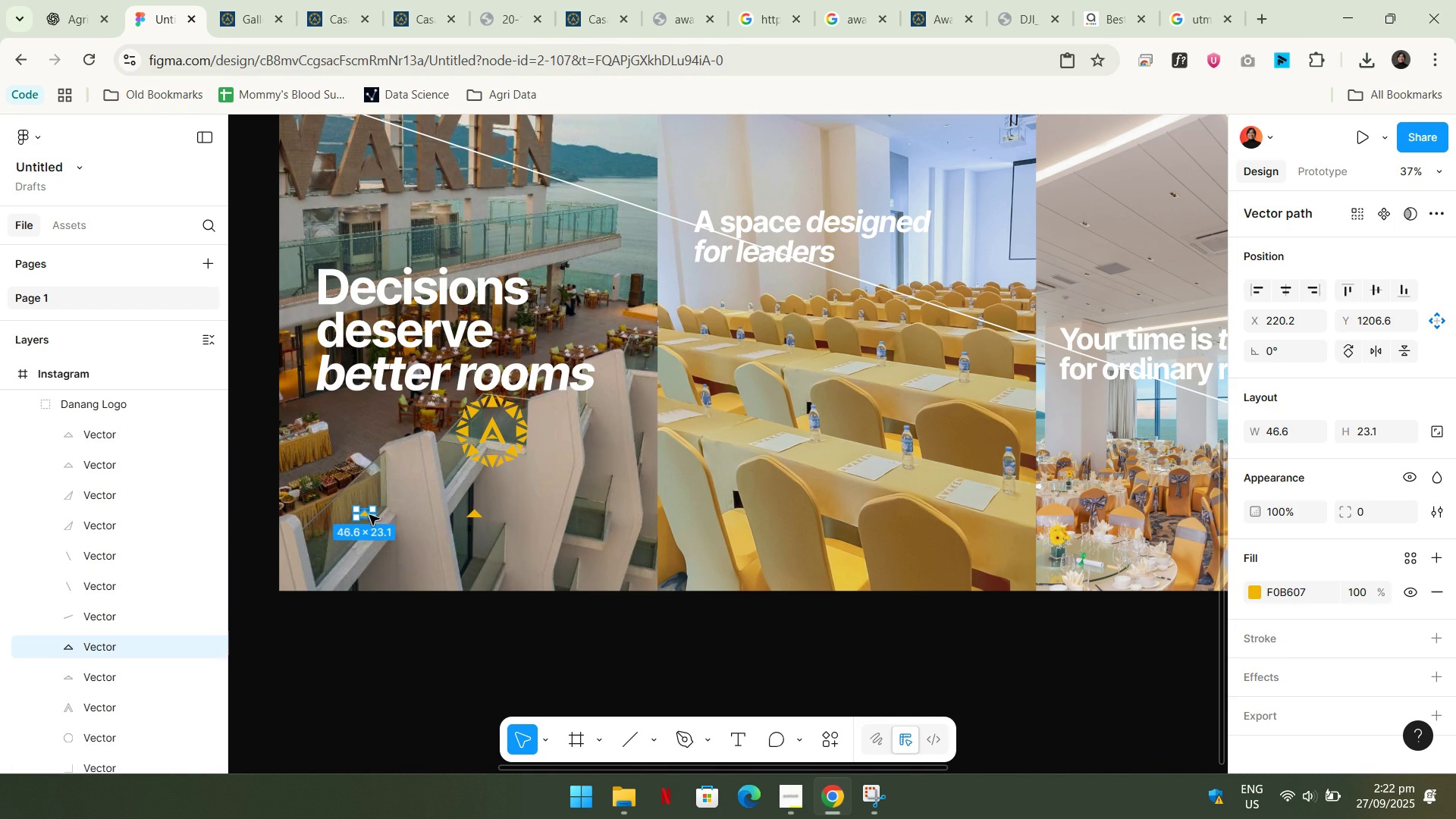 
key(Backspace)
 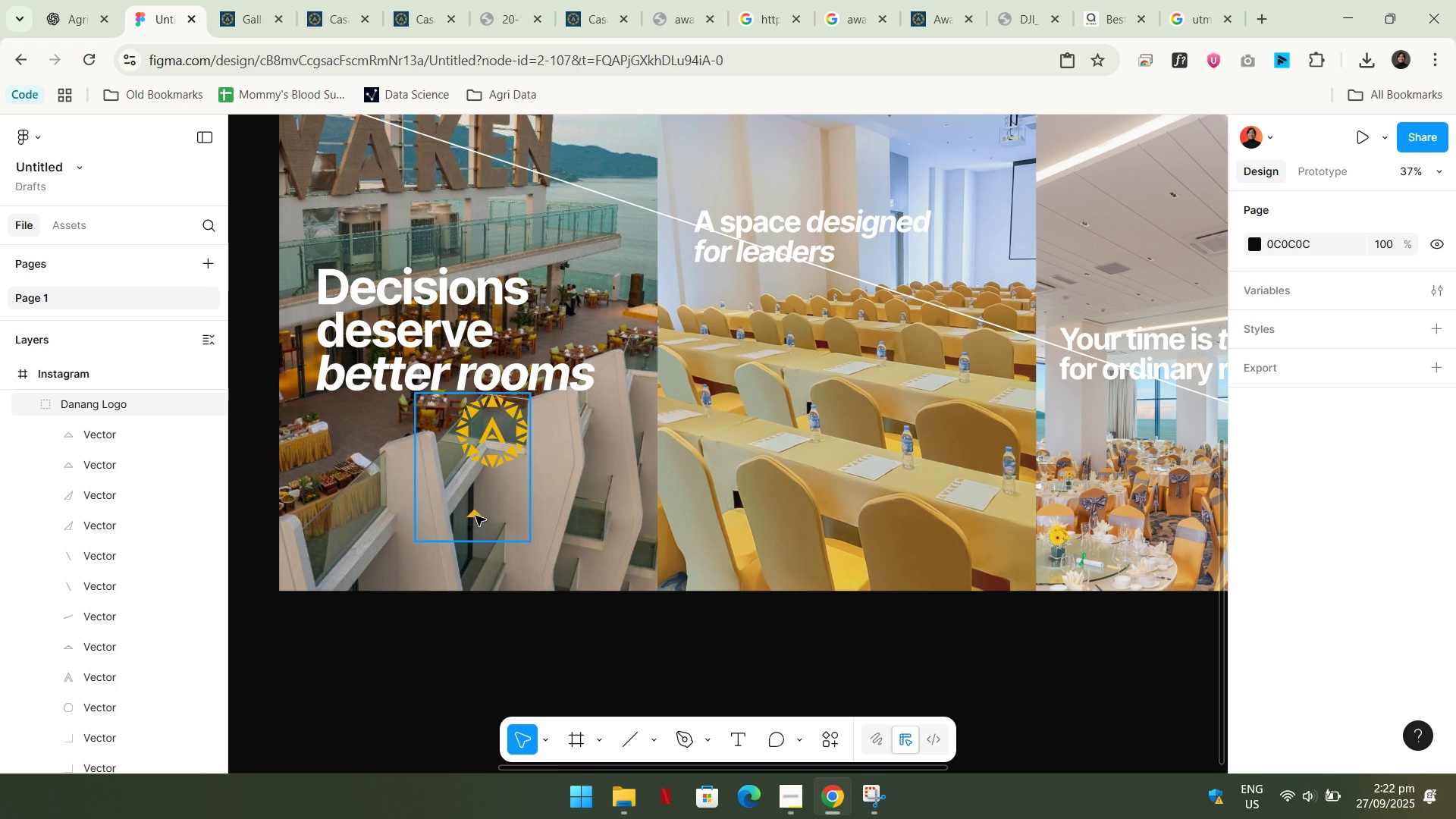 
double_click([475, 516])
 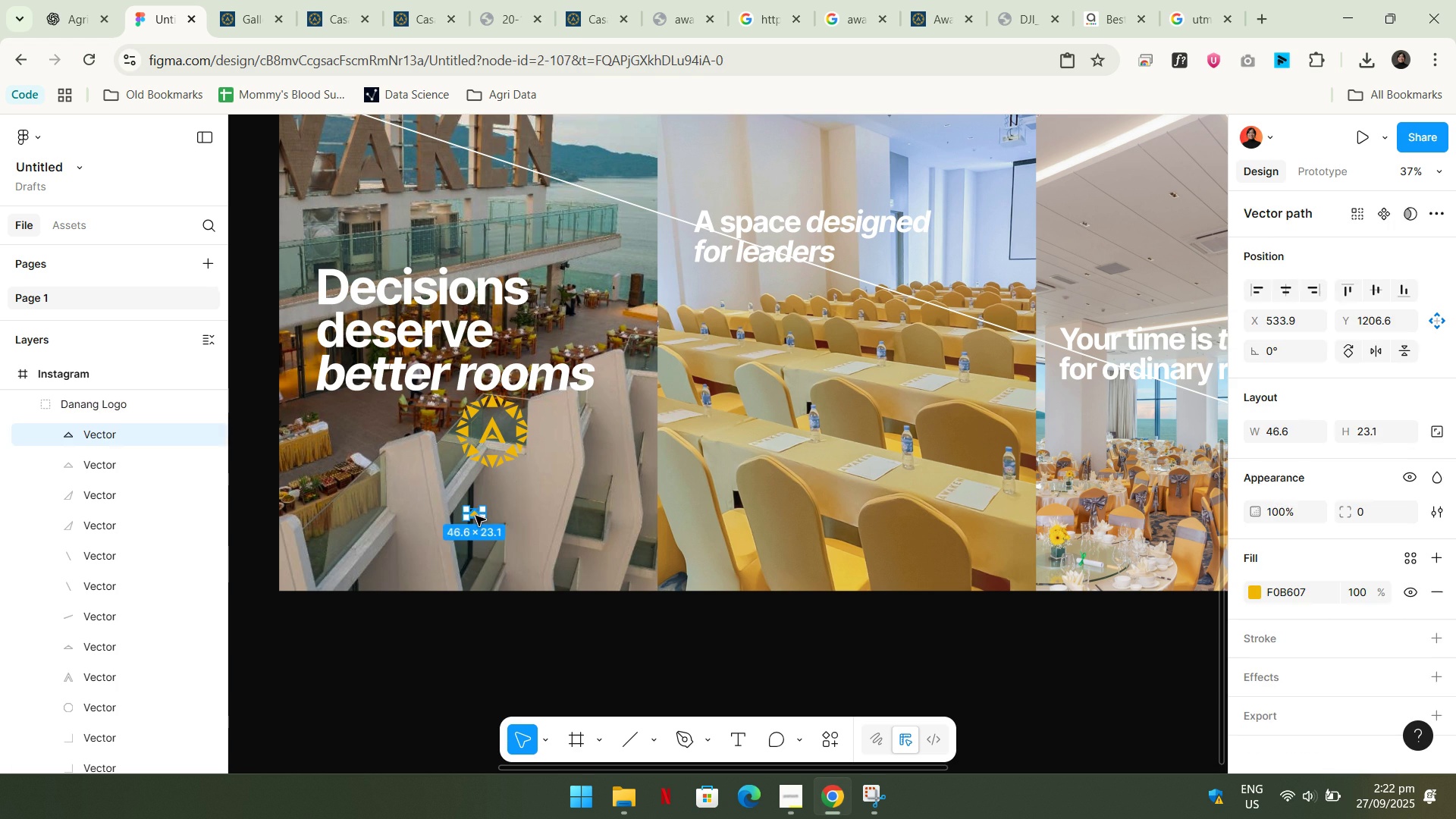 
key(Backspace)
 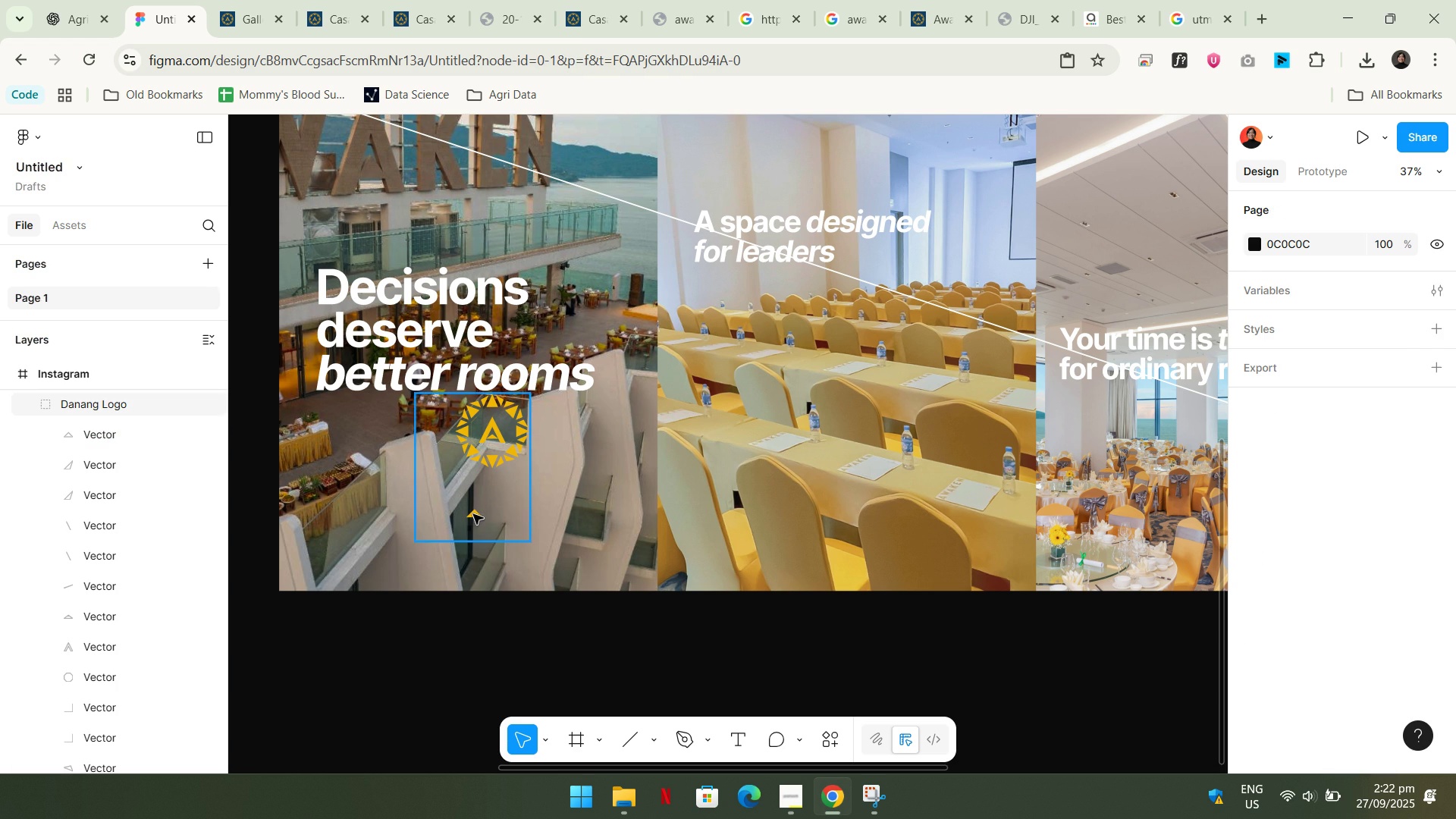 
double_click([473, 514])
 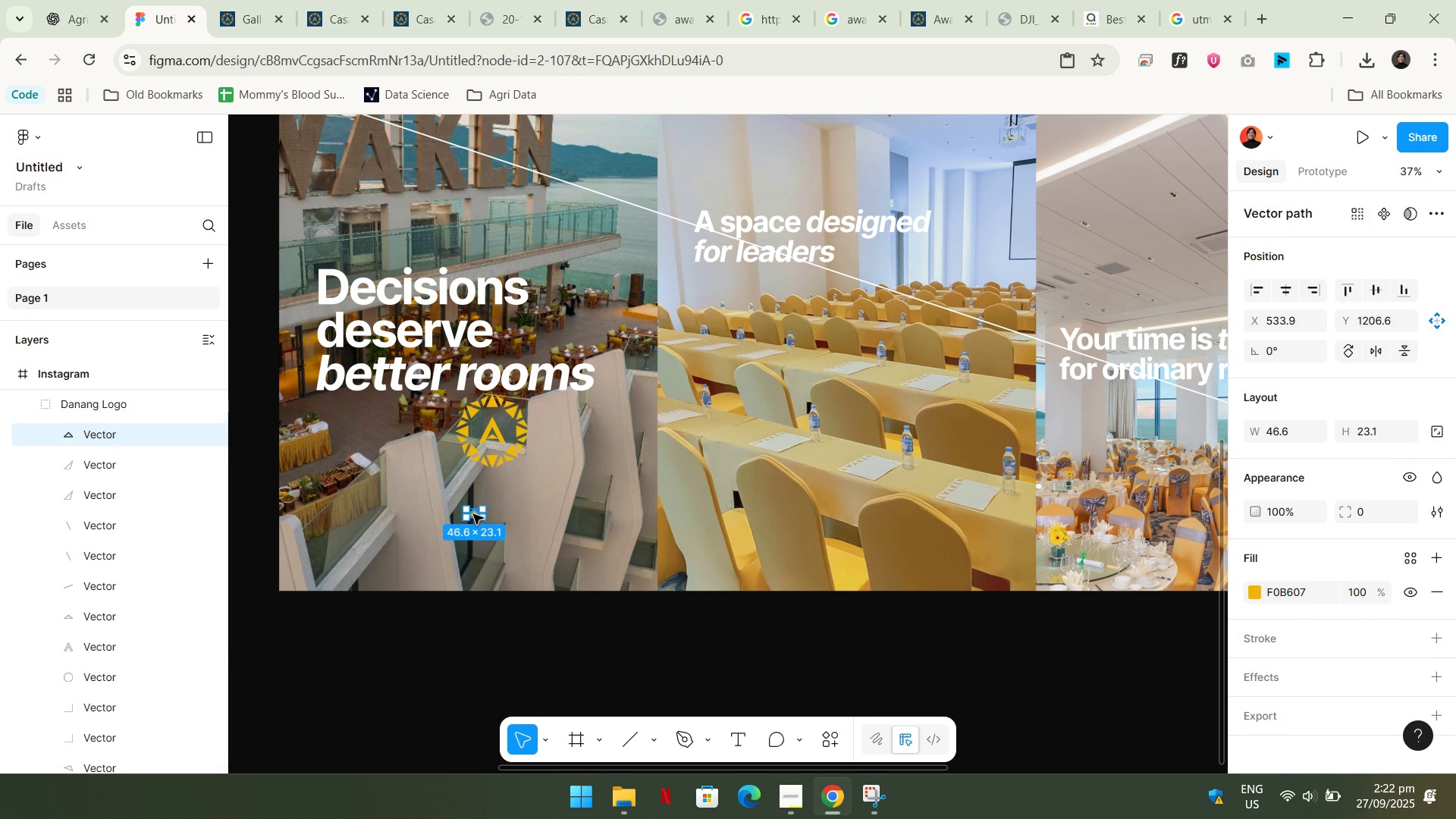 
key(Backspace)
 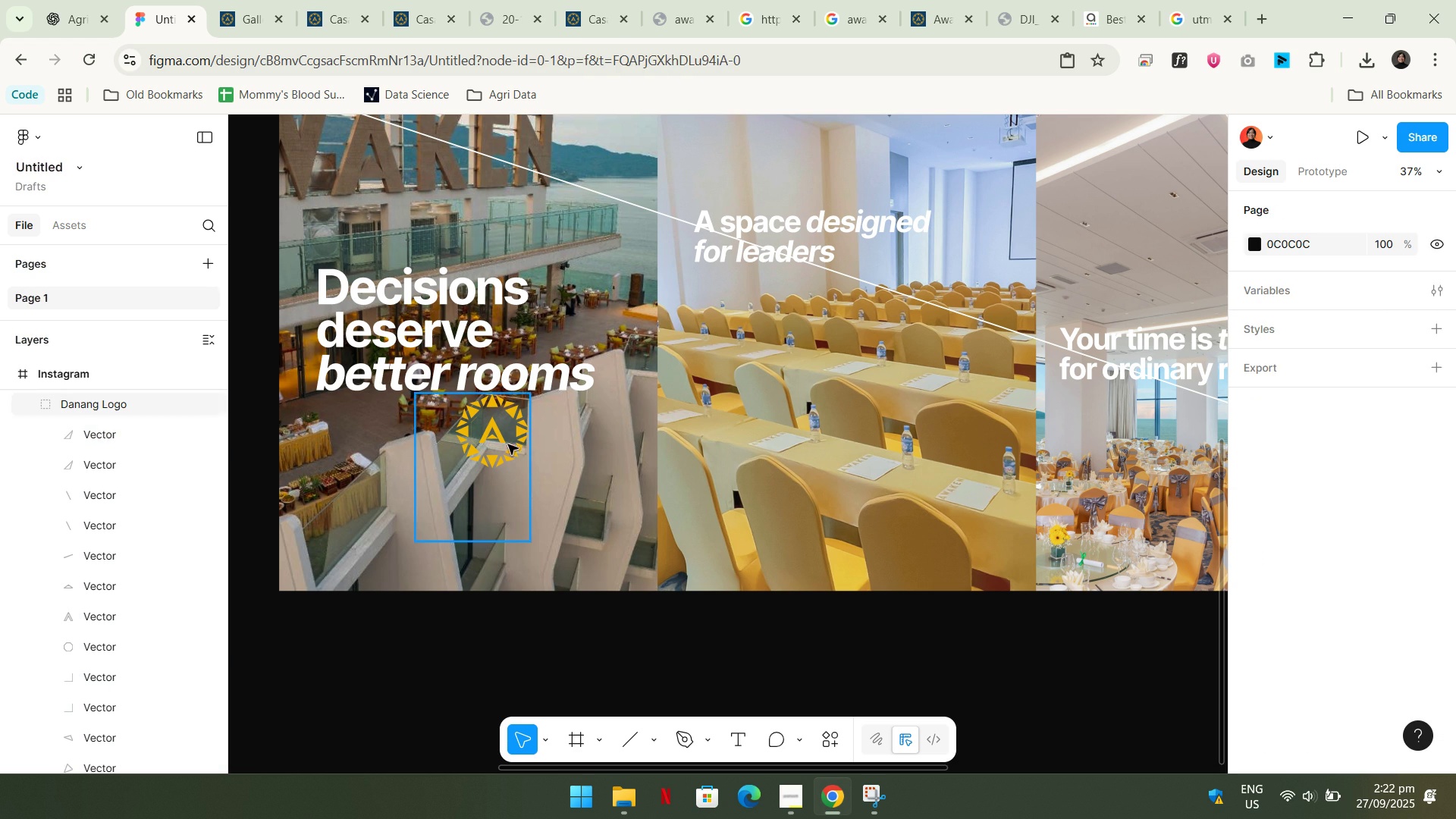 
left_click([508, 444])
 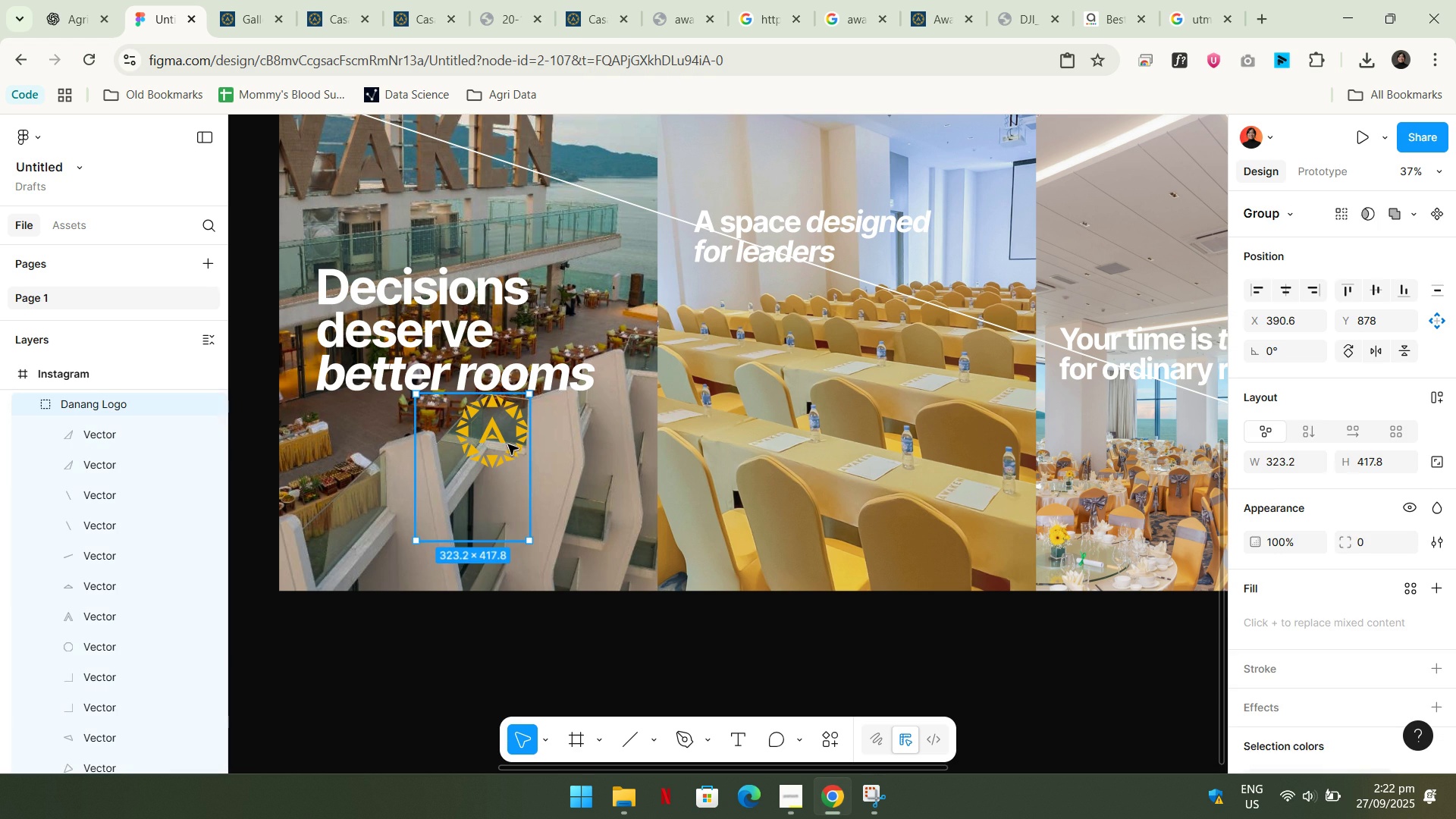 
double_click([508, 444])
 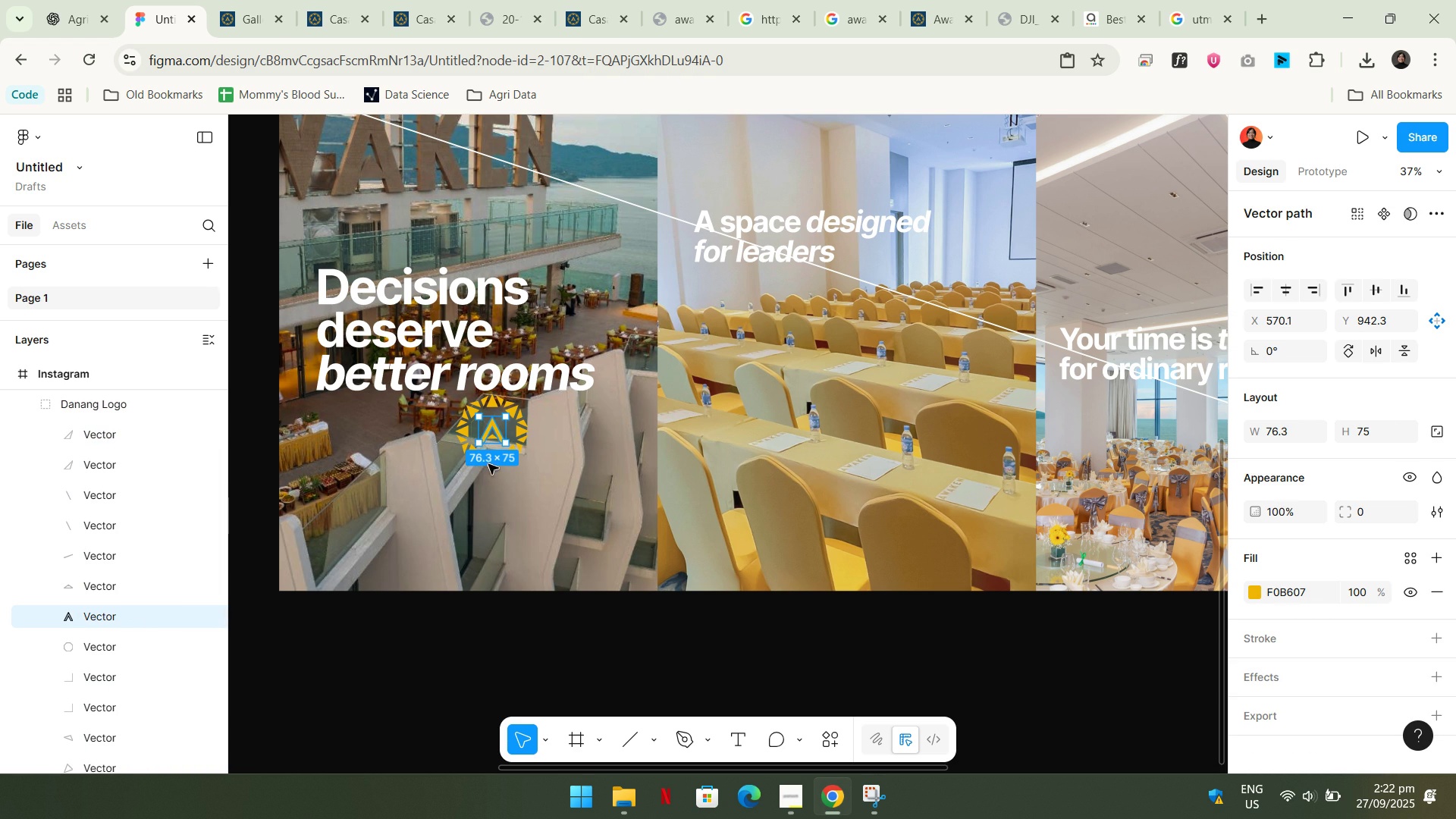 
left_click([538, 441])
 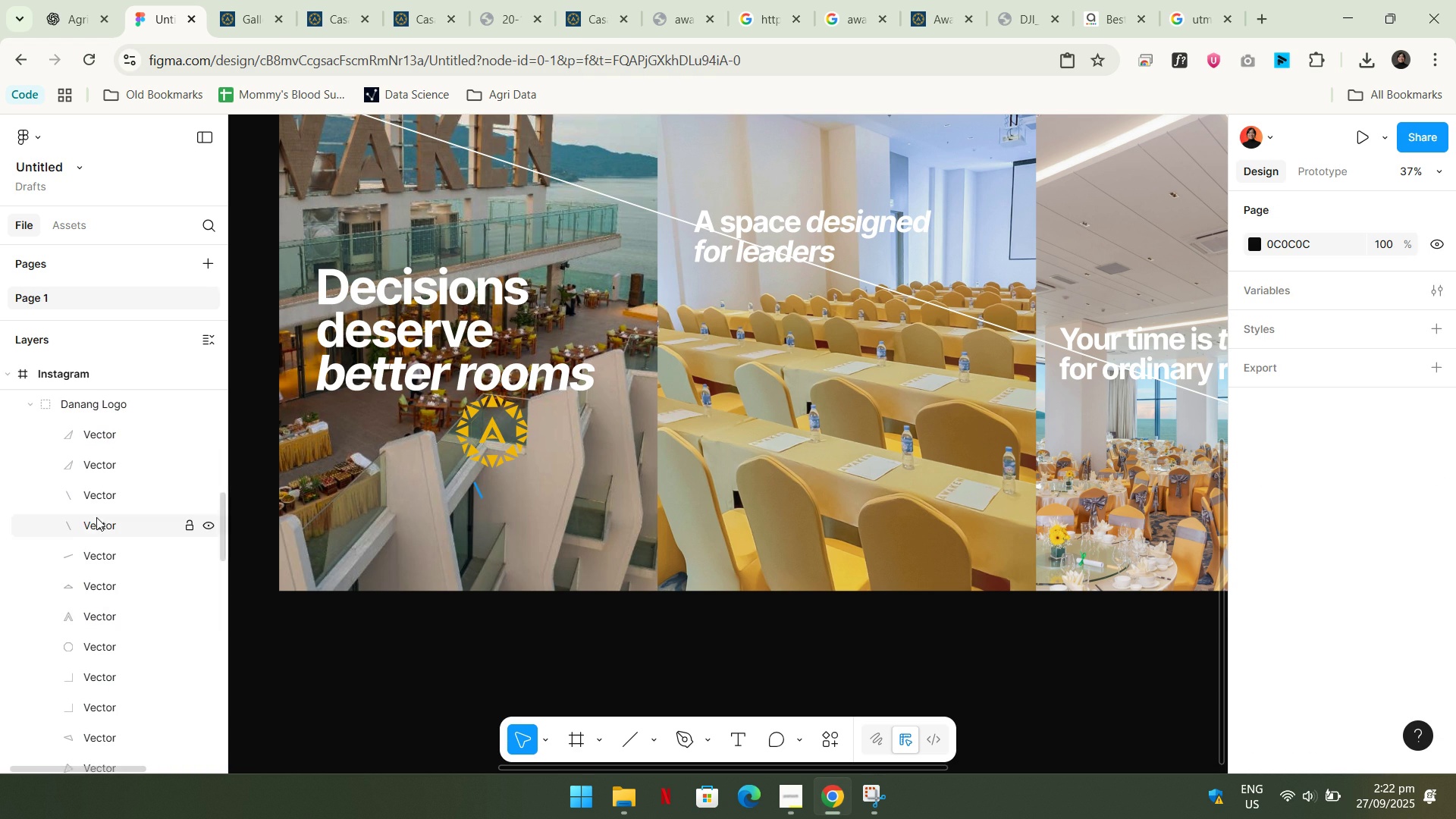 
scroll: coordinate [105, 507], scroll_direction: up, amount: 1.0
 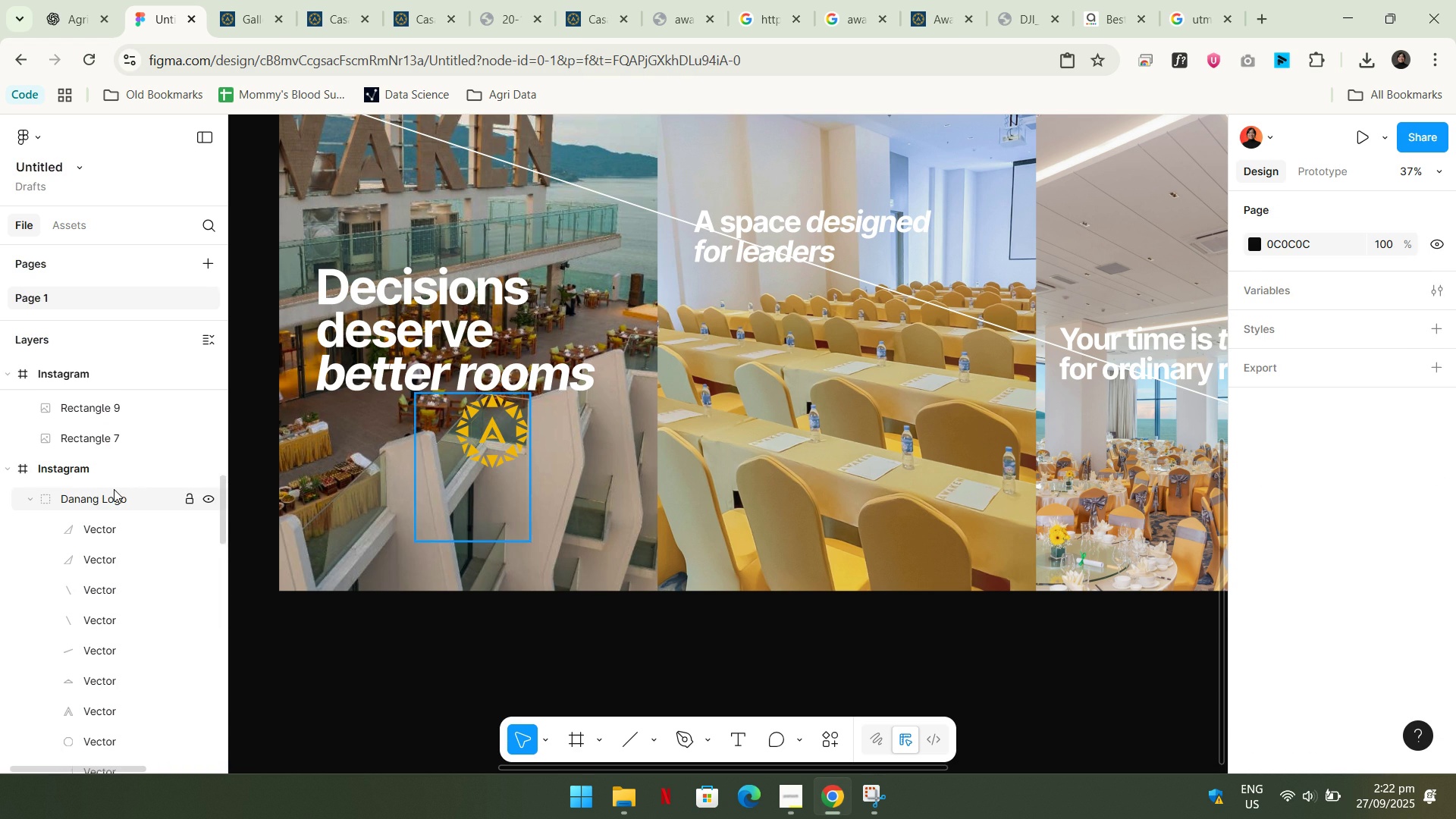 
left_click([114, 489])